 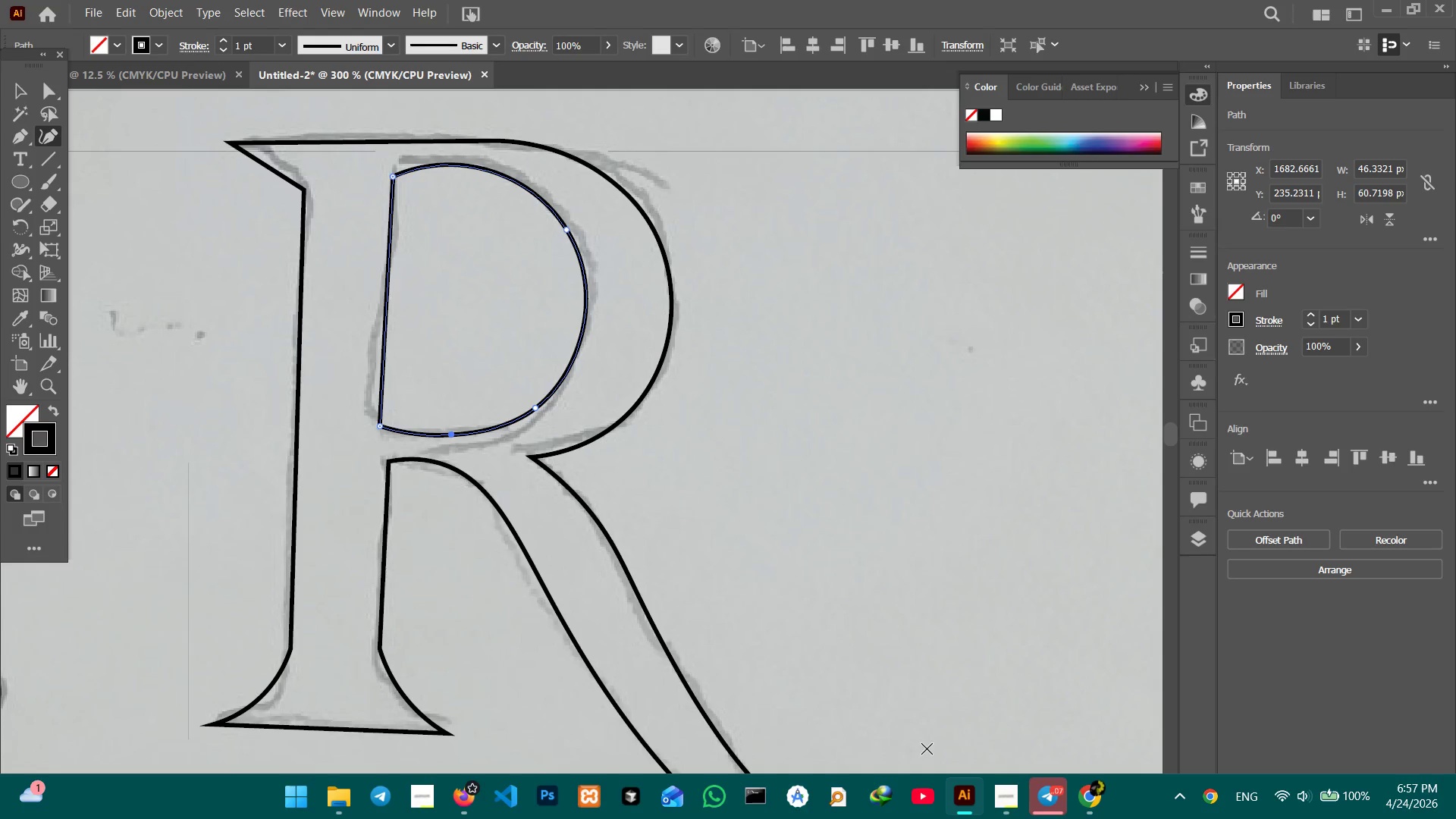 
key(Control+Minus)
 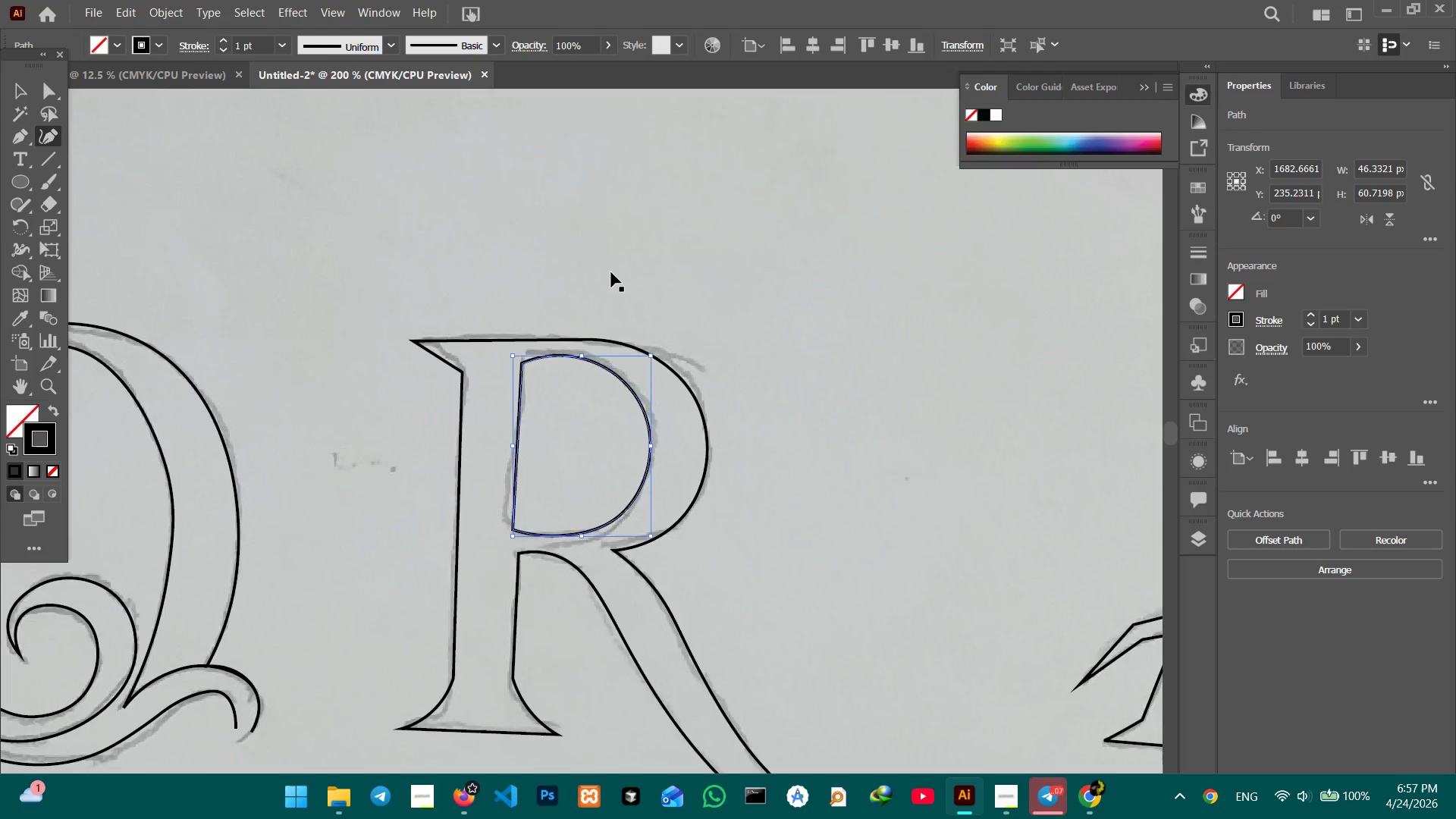 
key(Control+Minus)
 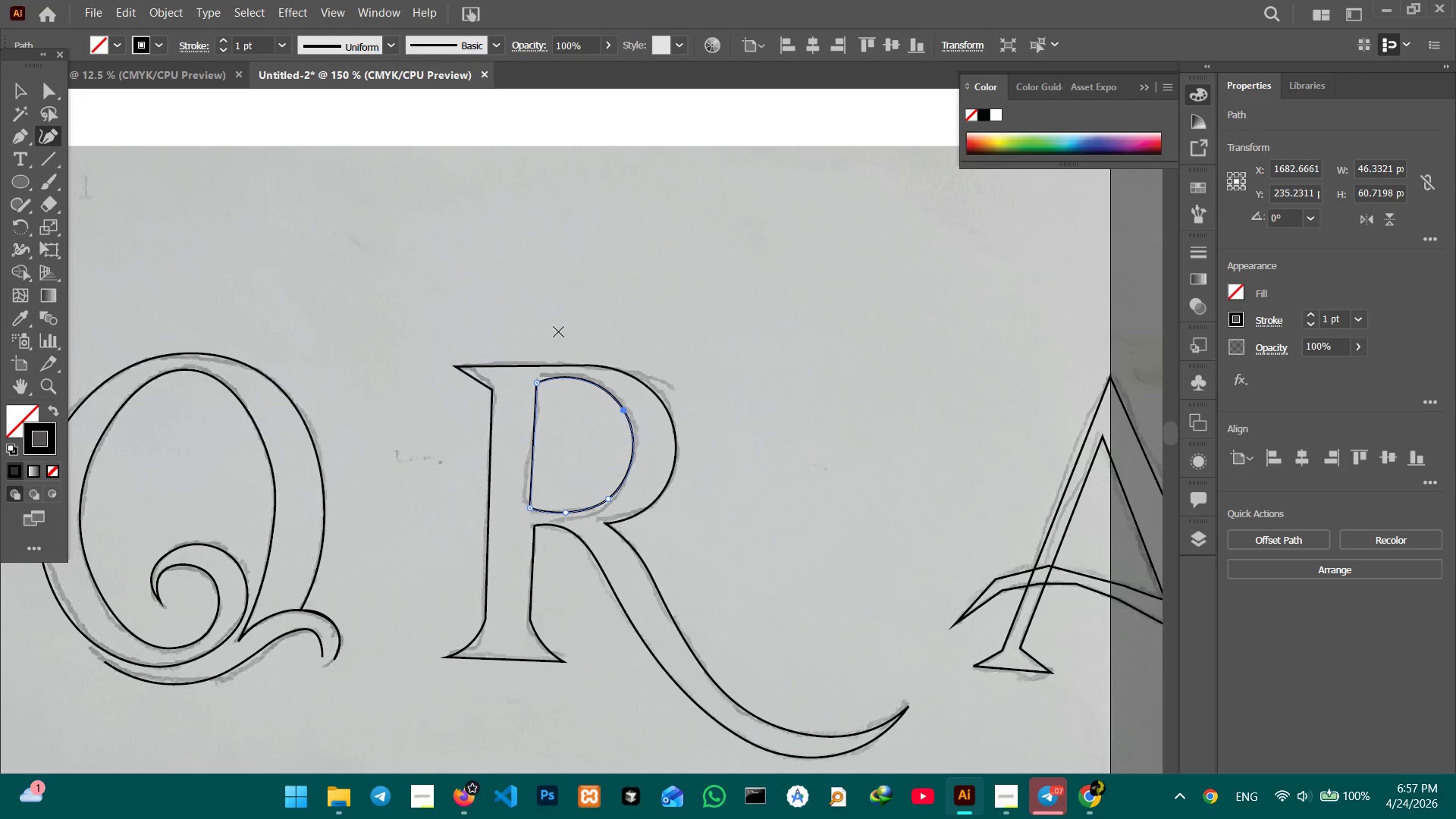 
key(Control+Equal)
 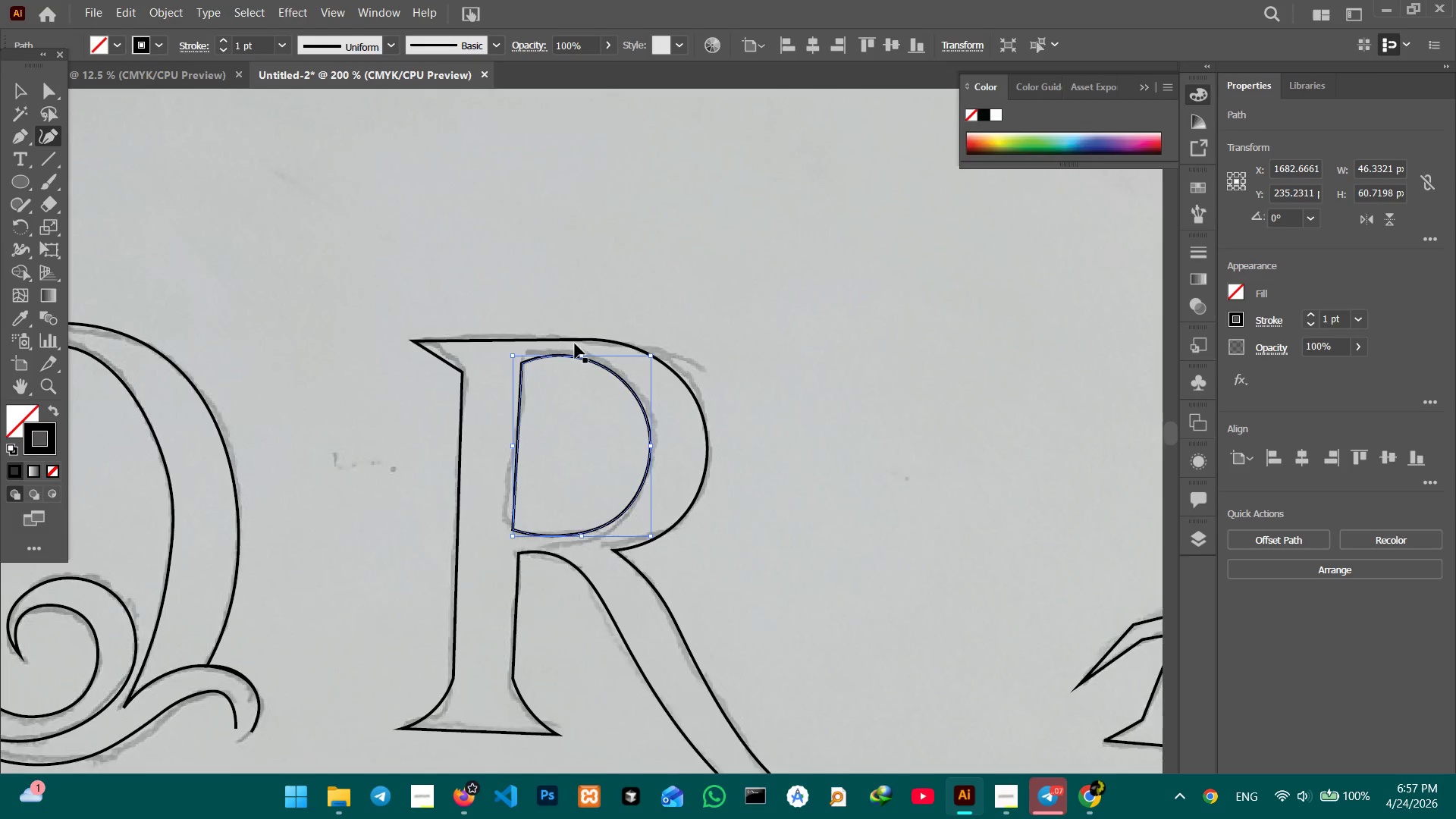 
key(Control+Equal)
 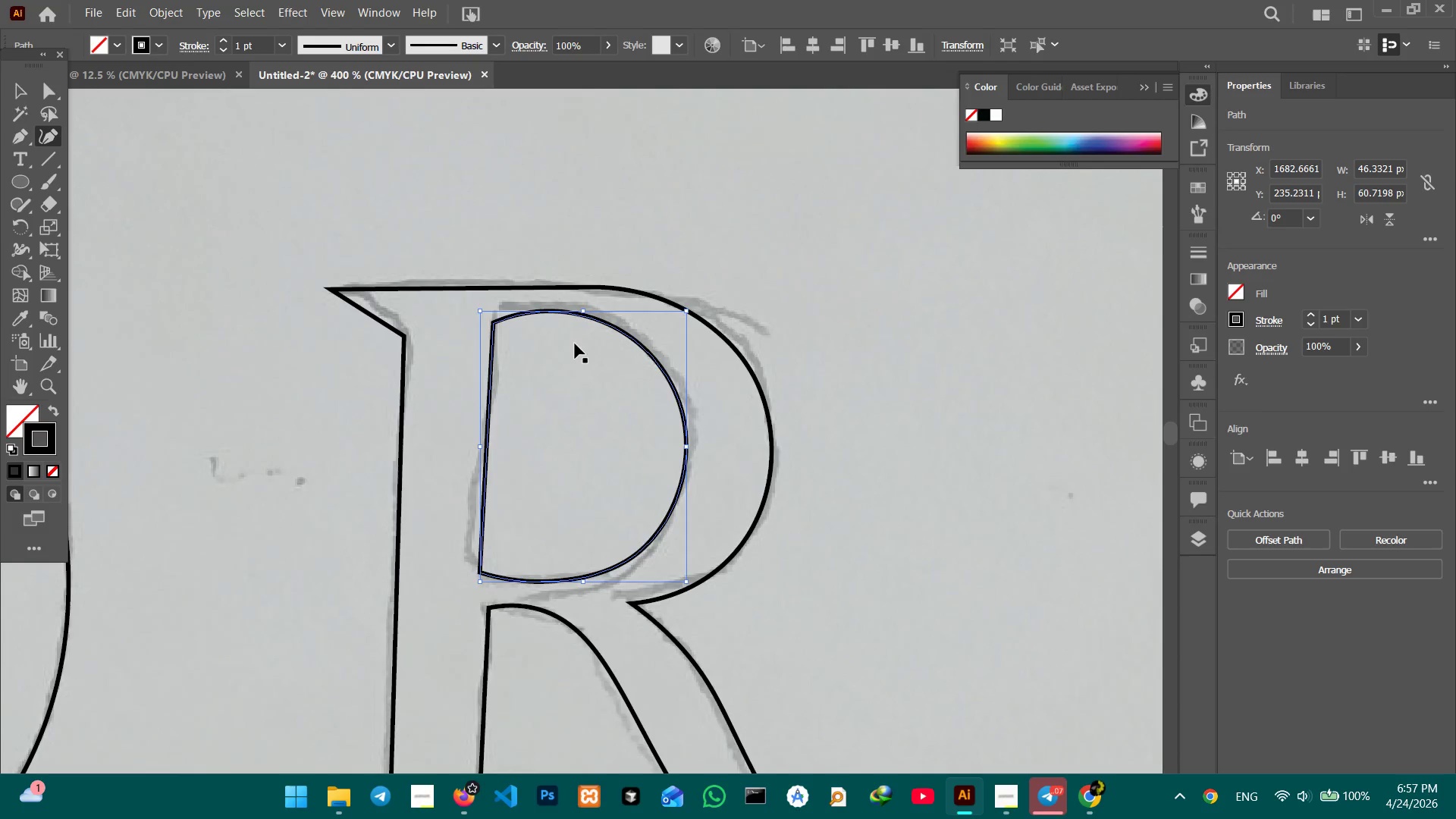 
key(Control+Equal)
 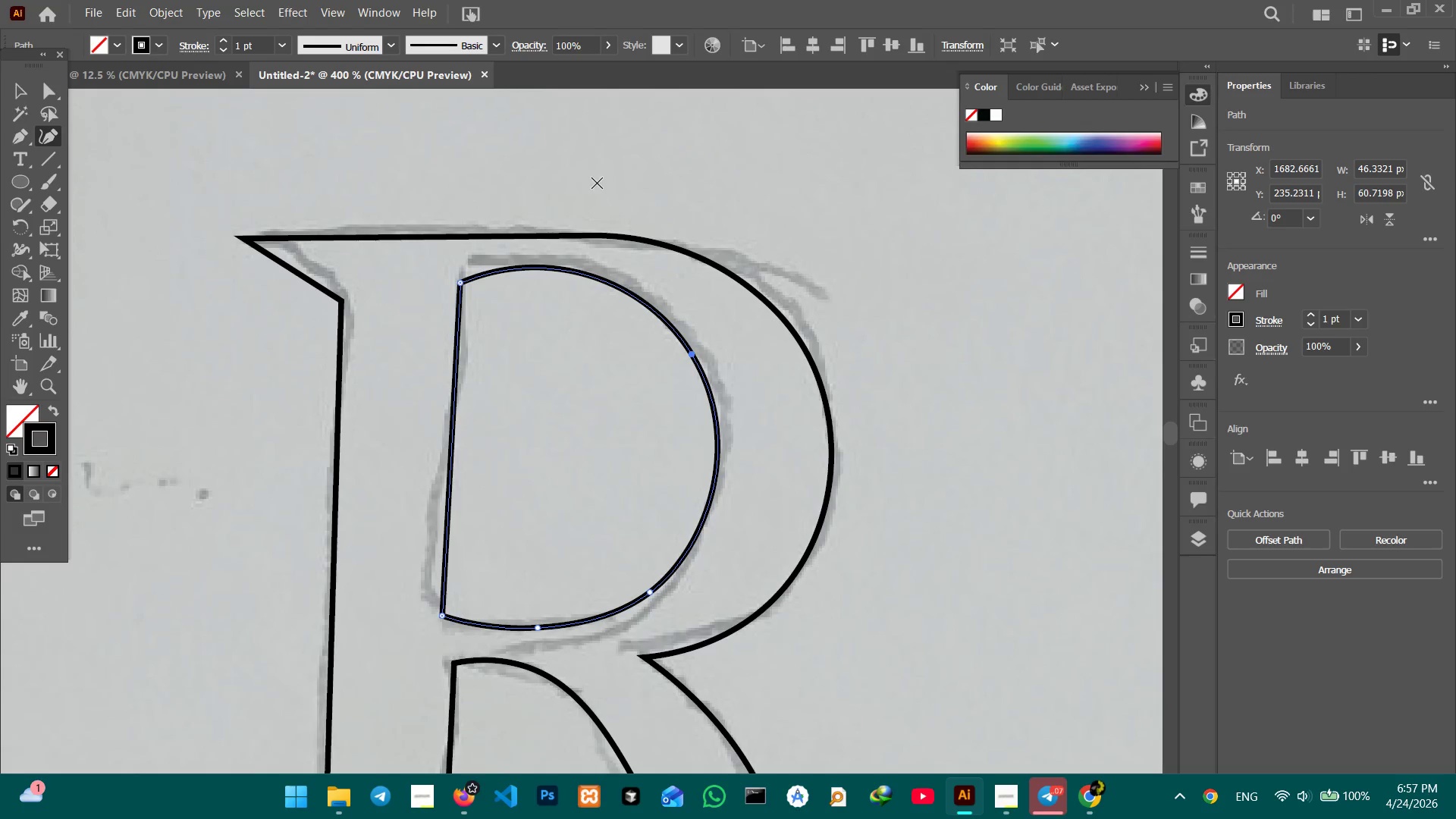 
hold_key(key=Space, duration=1.34)
 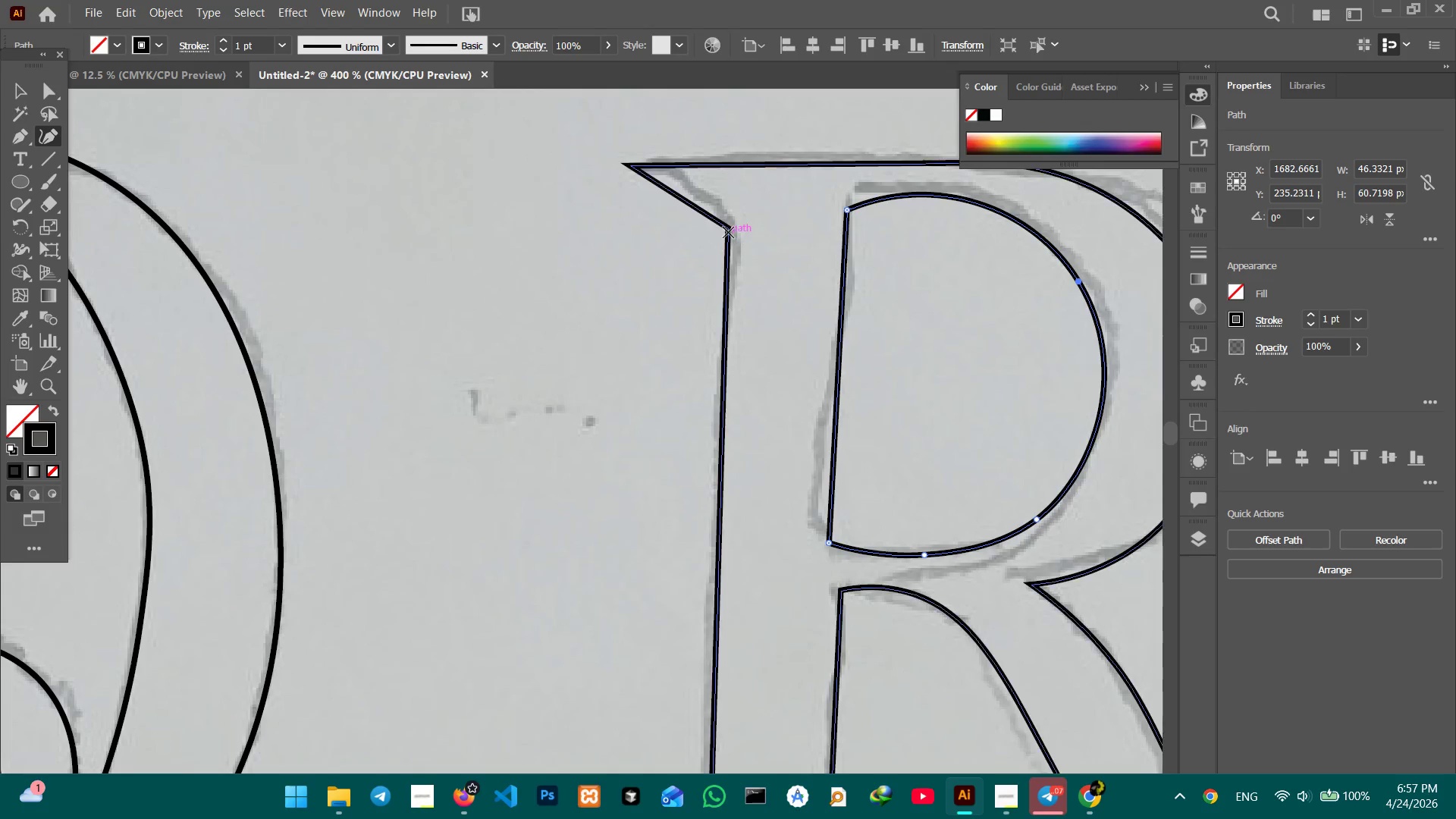 
left_click_drag(start_coordinate=[438, 379], to_coordinate=[823, 303])
 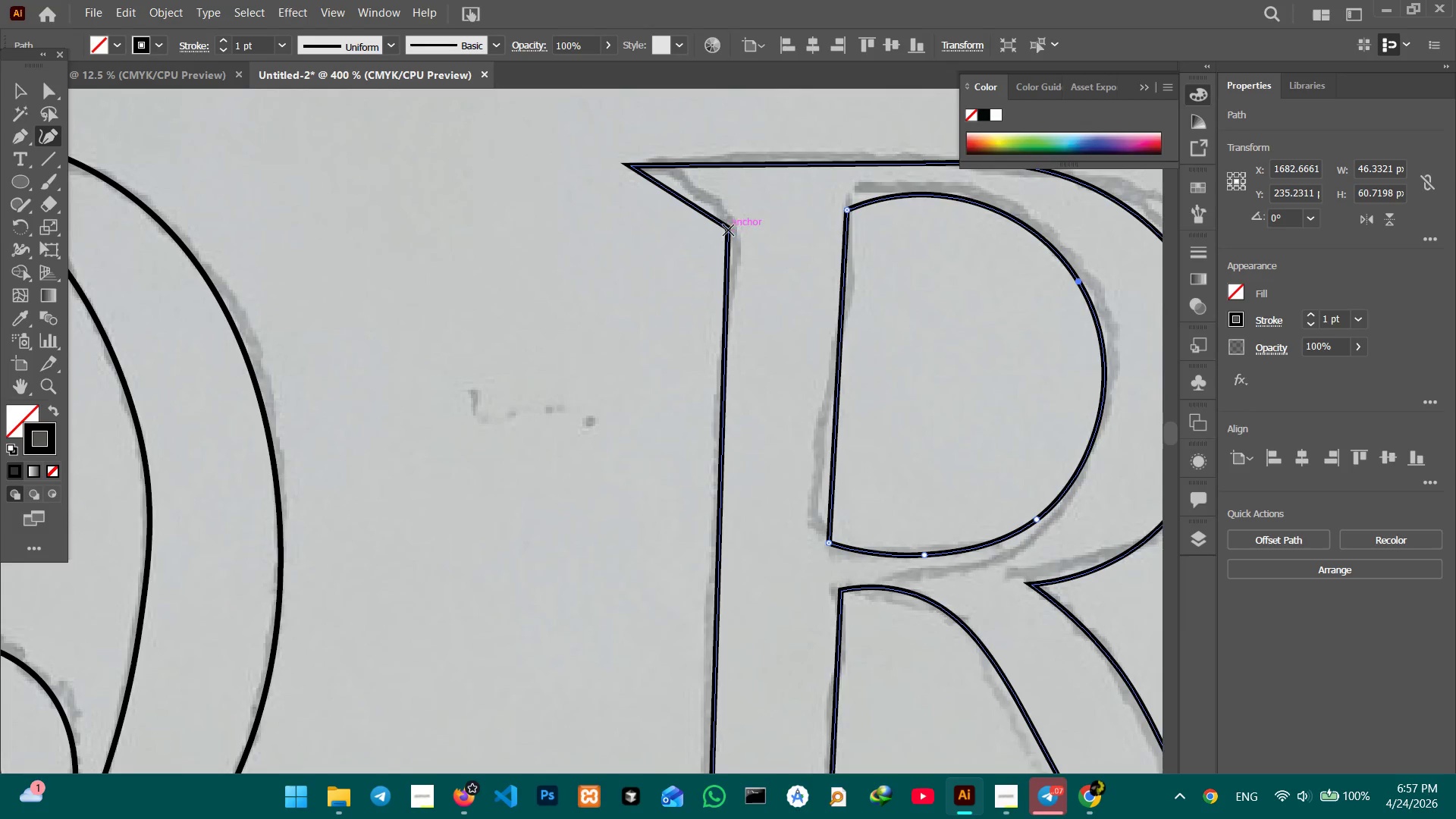 
left_click([728, 230])
 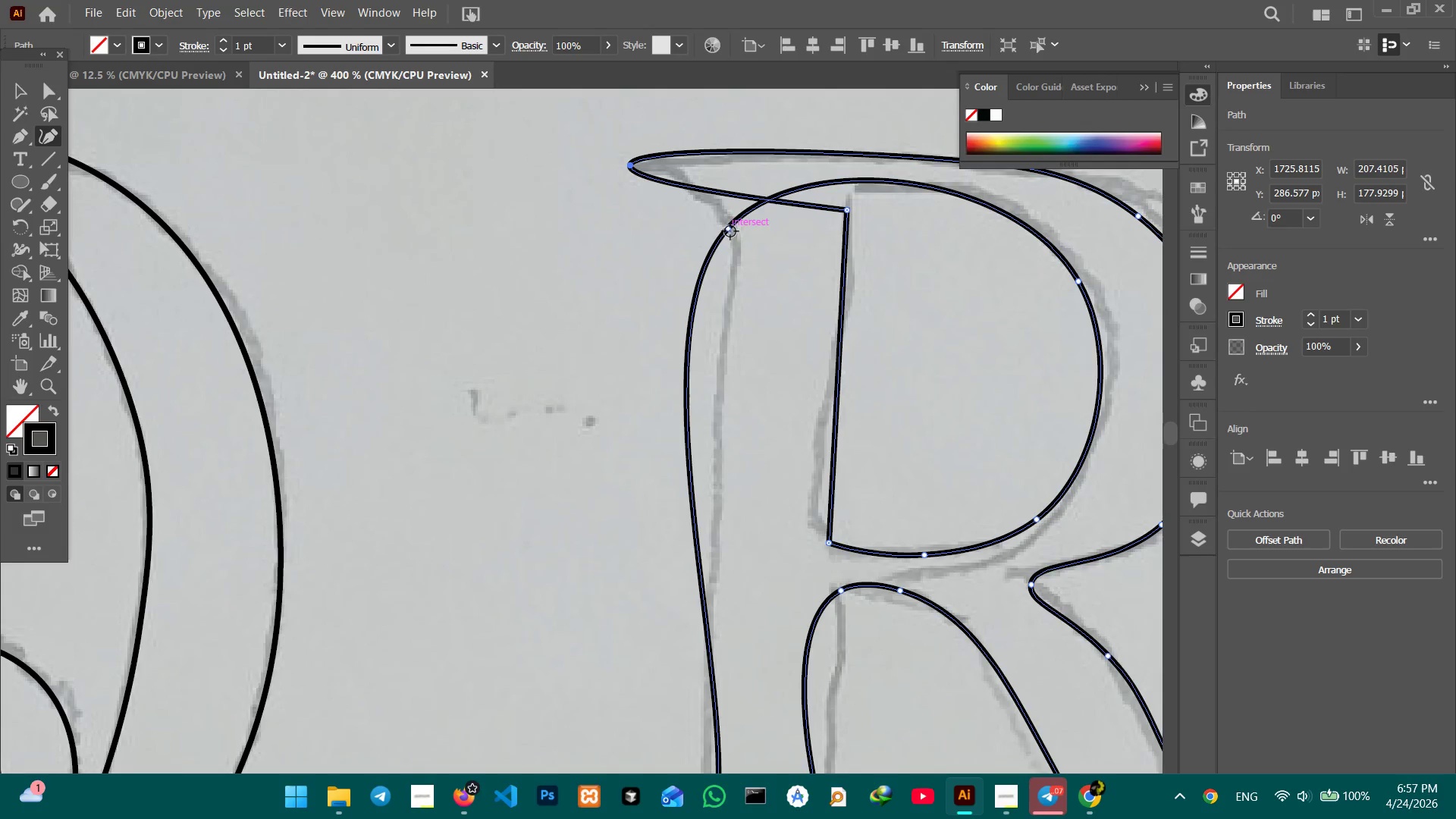 
key(Control+Z)
 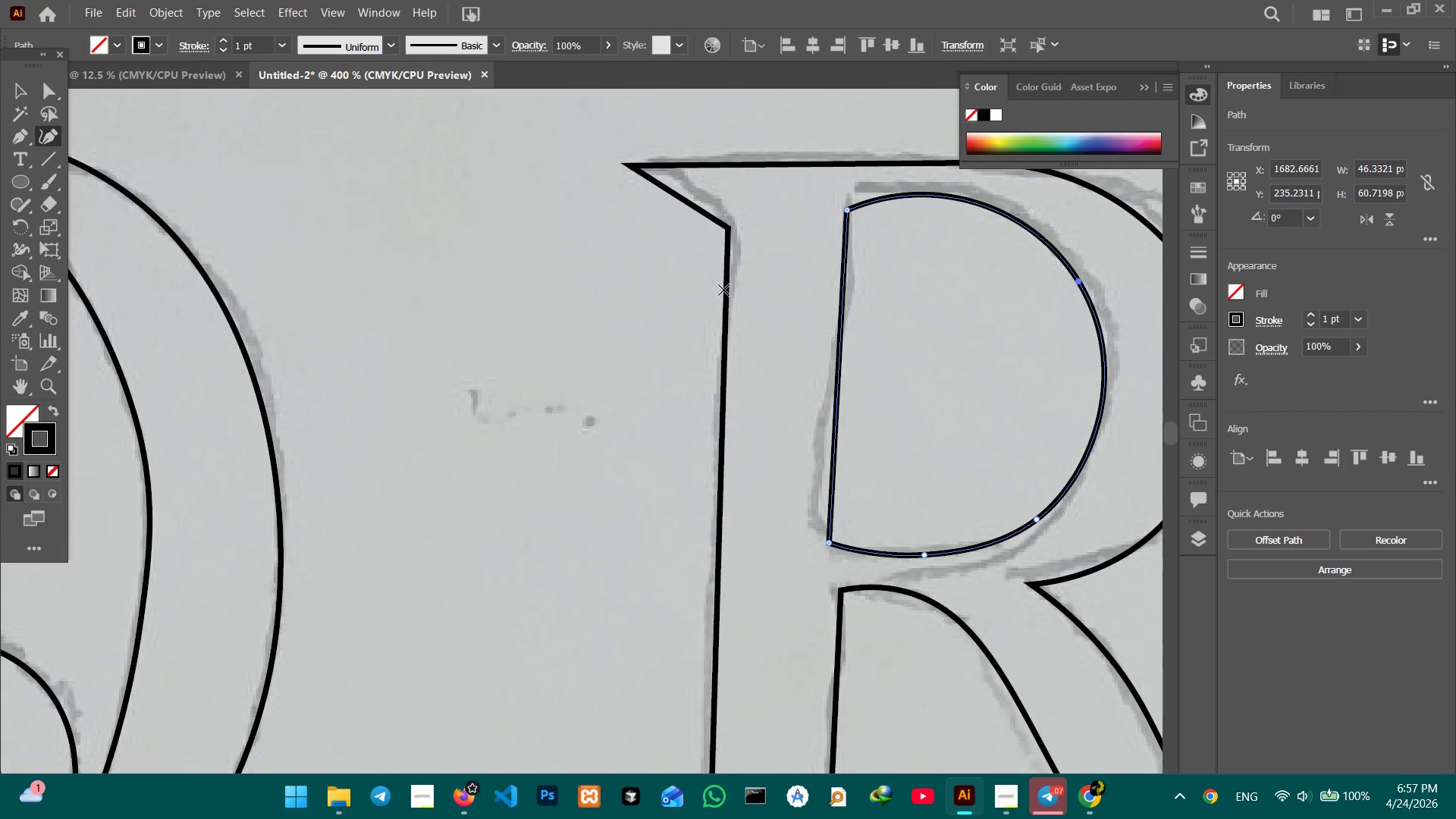 
left_click([723, 290])
 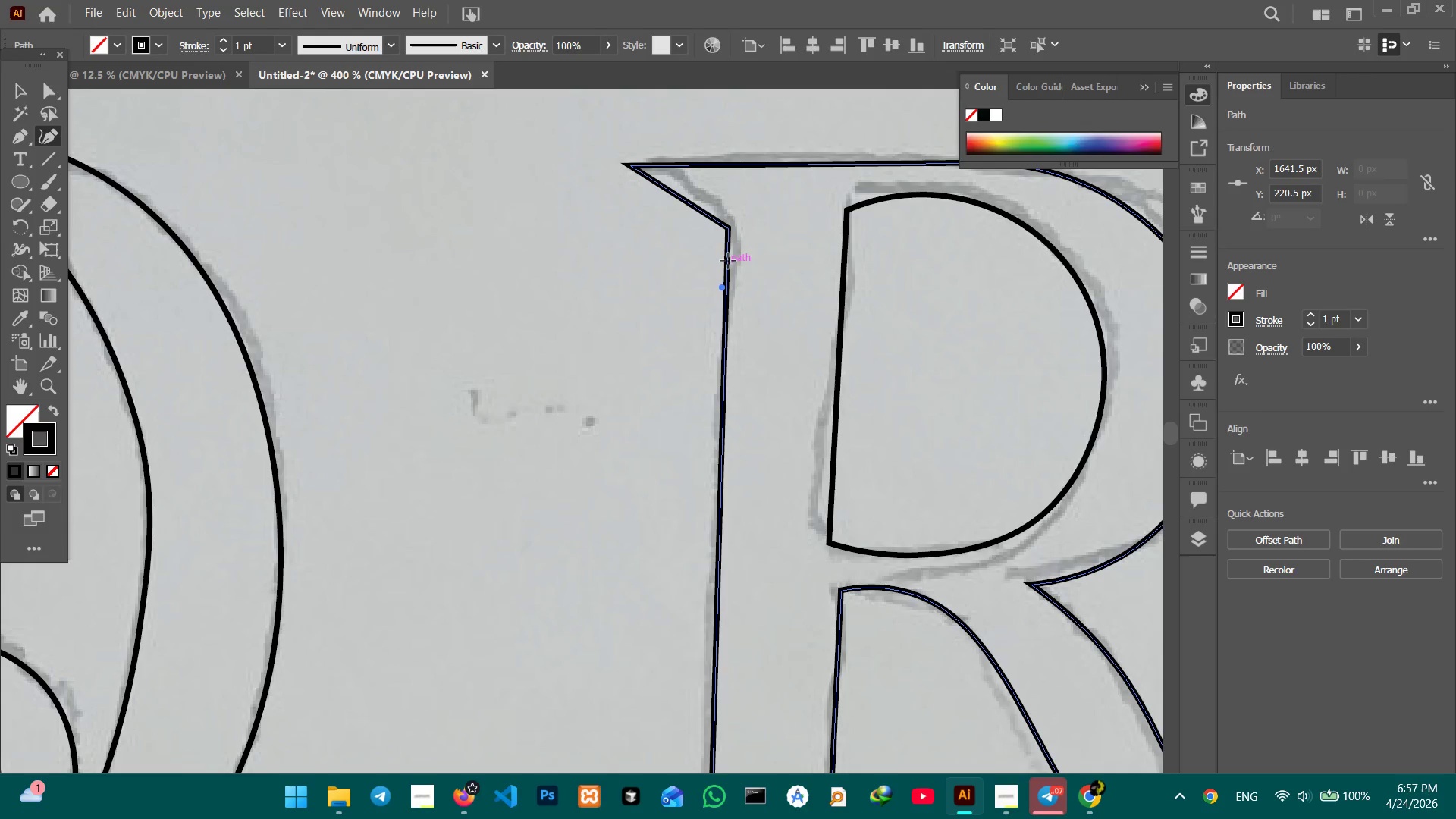 
key(Backspace)
 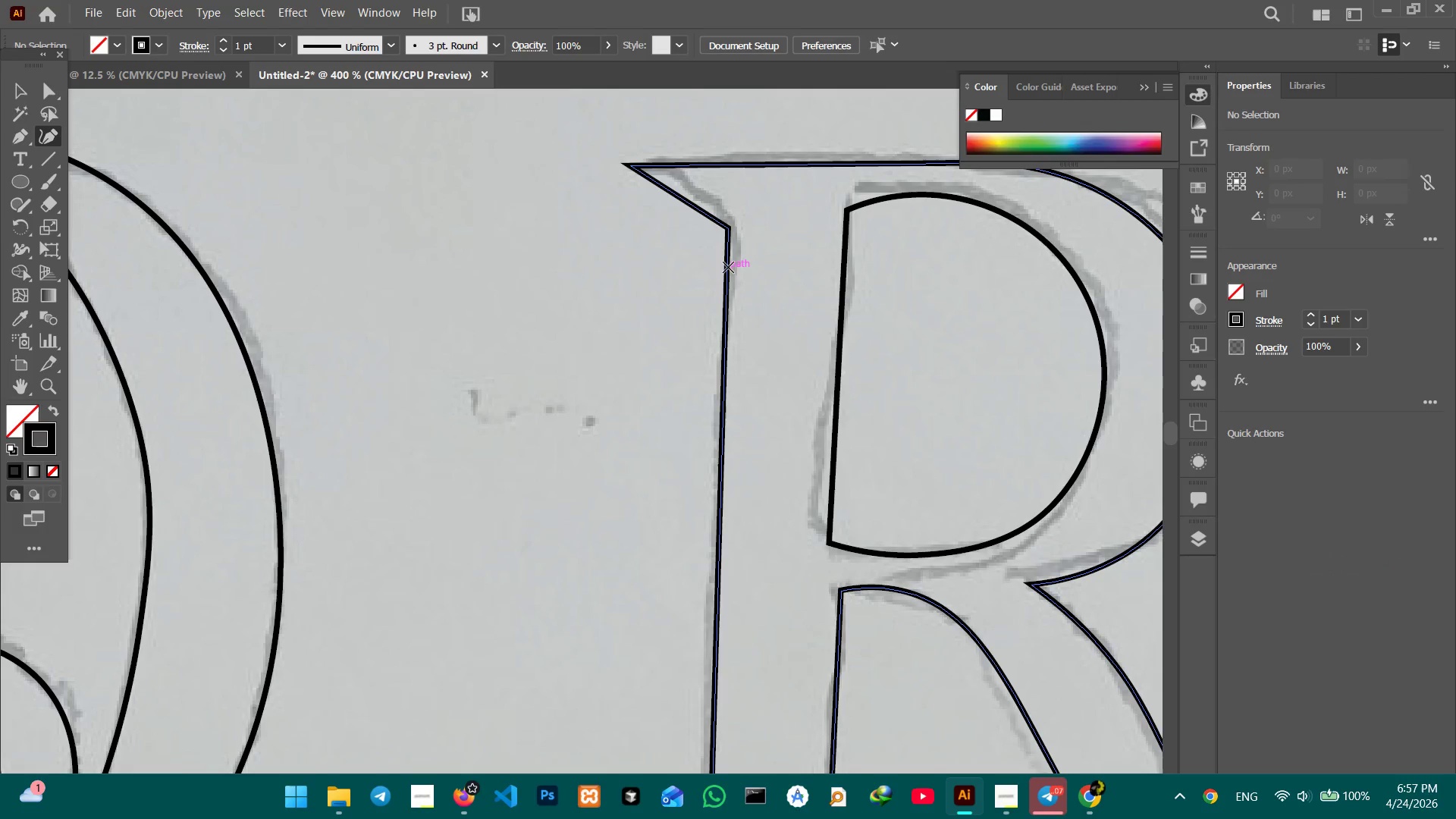 
left_click([728, 267])
 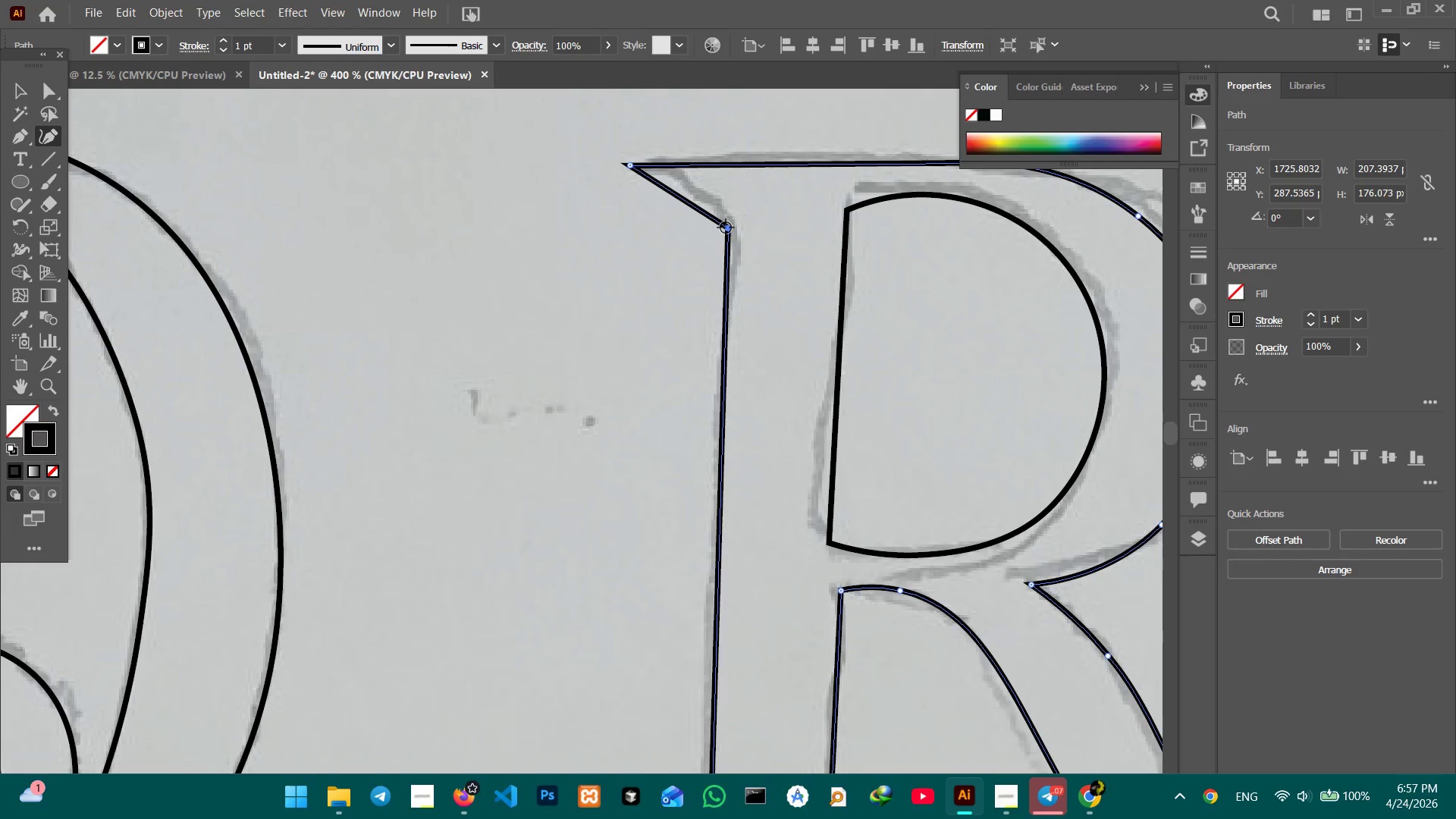 
left_click_drag(start_coordinate=[726, 228], to_coordinate=[728, 253])
 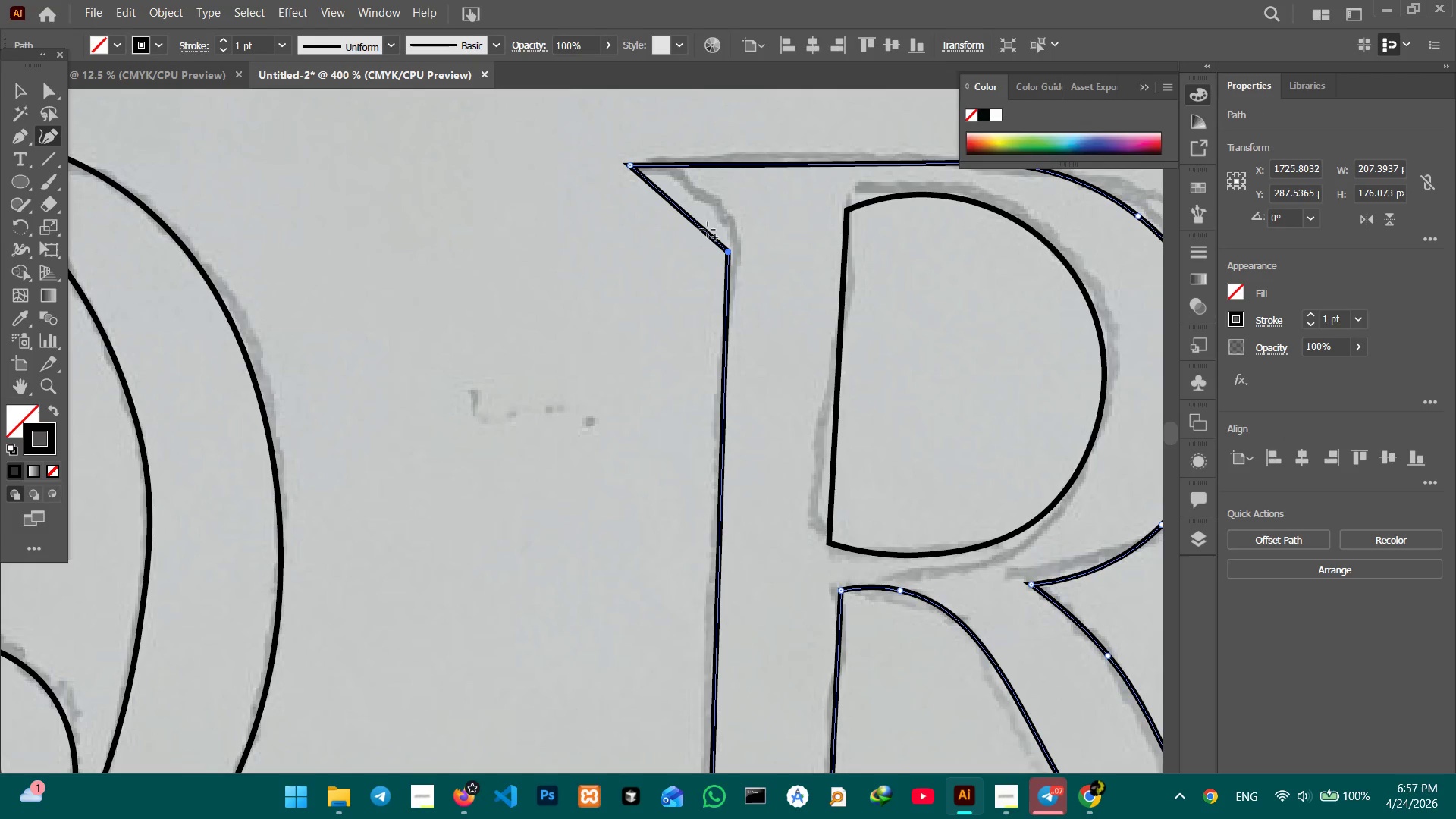 
left_click_drag(start_coordinate=[708, 230], to_coordinate=[713, 221])
 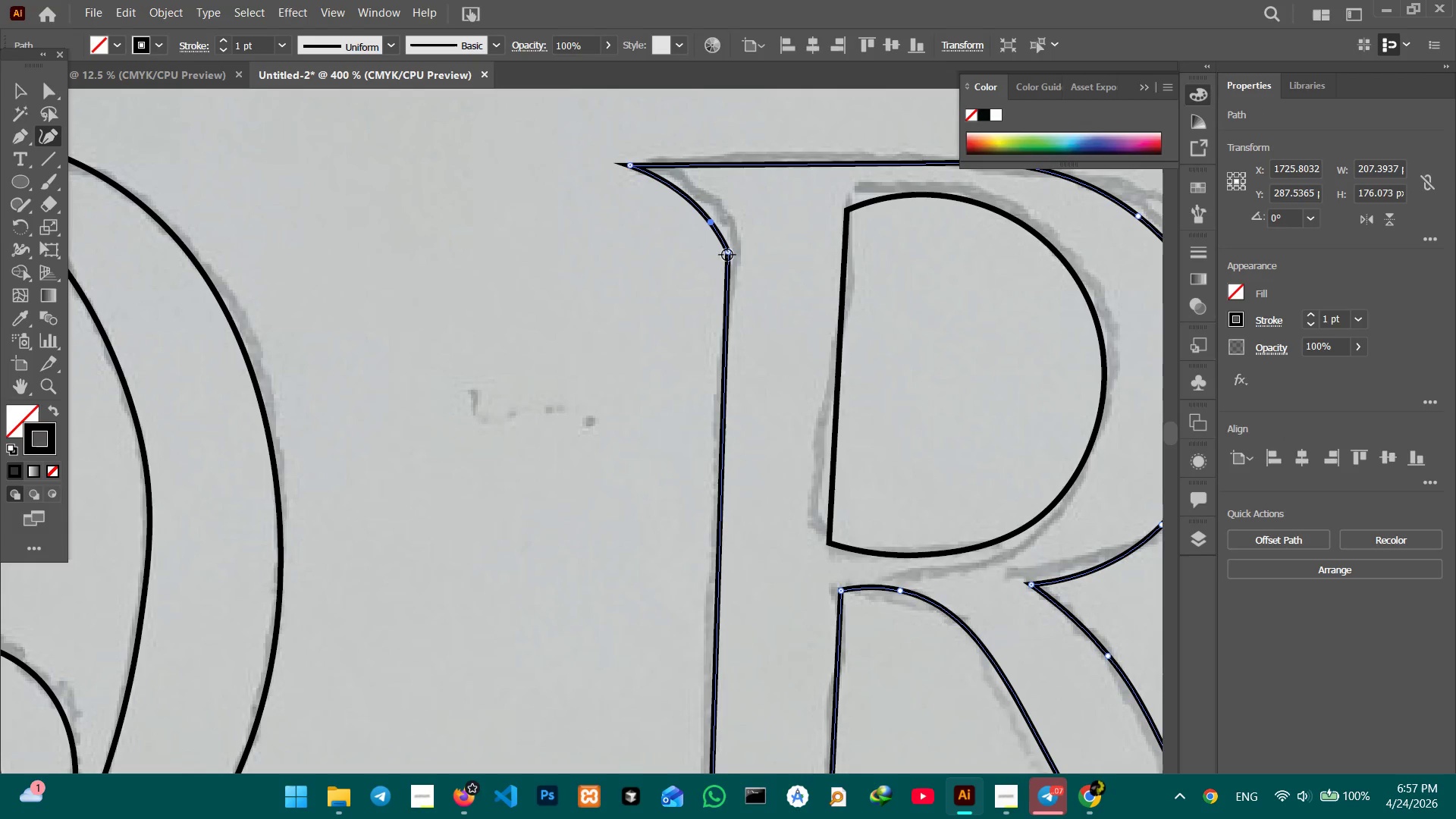 
left_click_drag(start_coordinate=[727, 255], to_coordinate=[727, 262])
 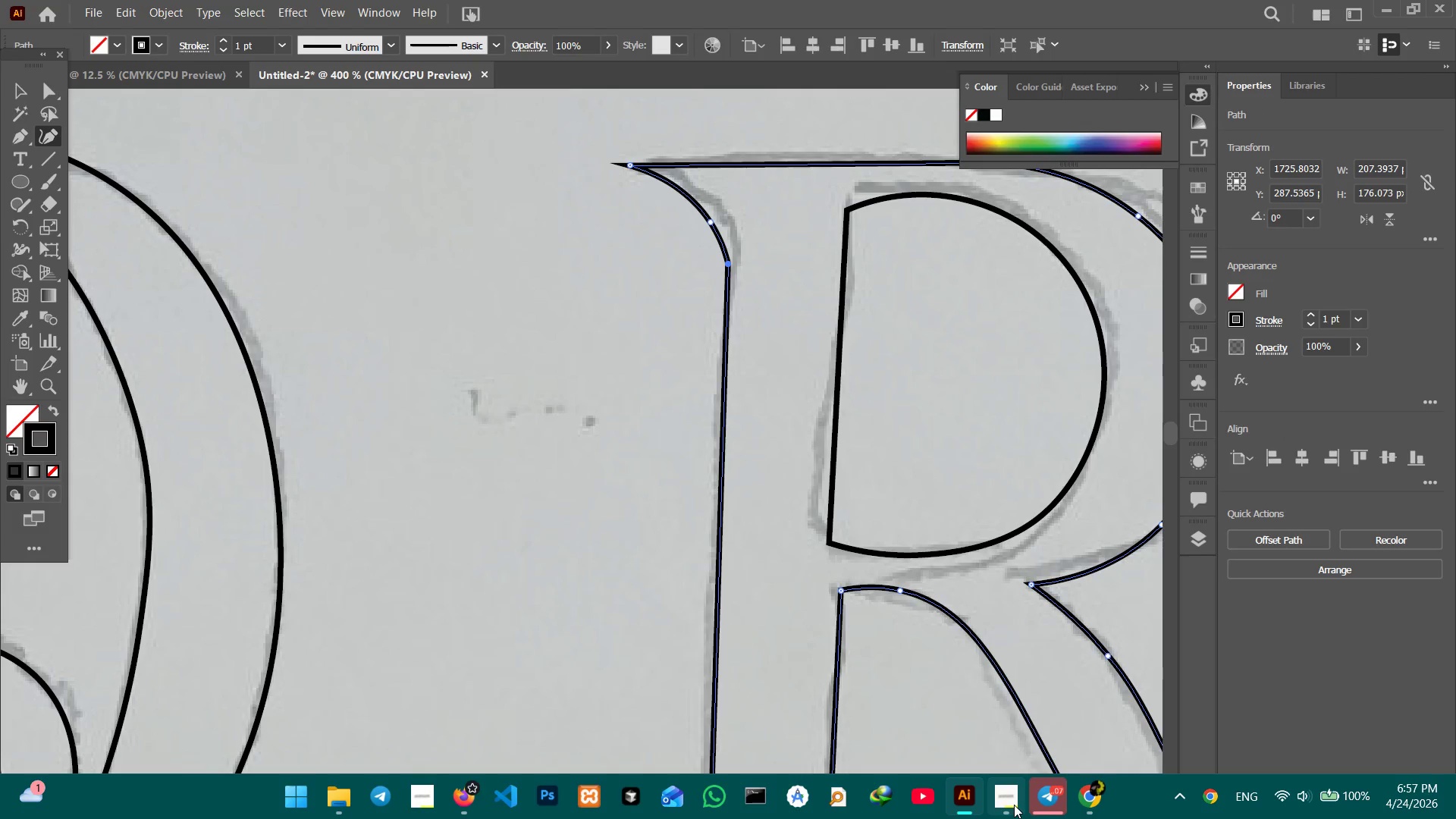 
left_click([1011, 805])